 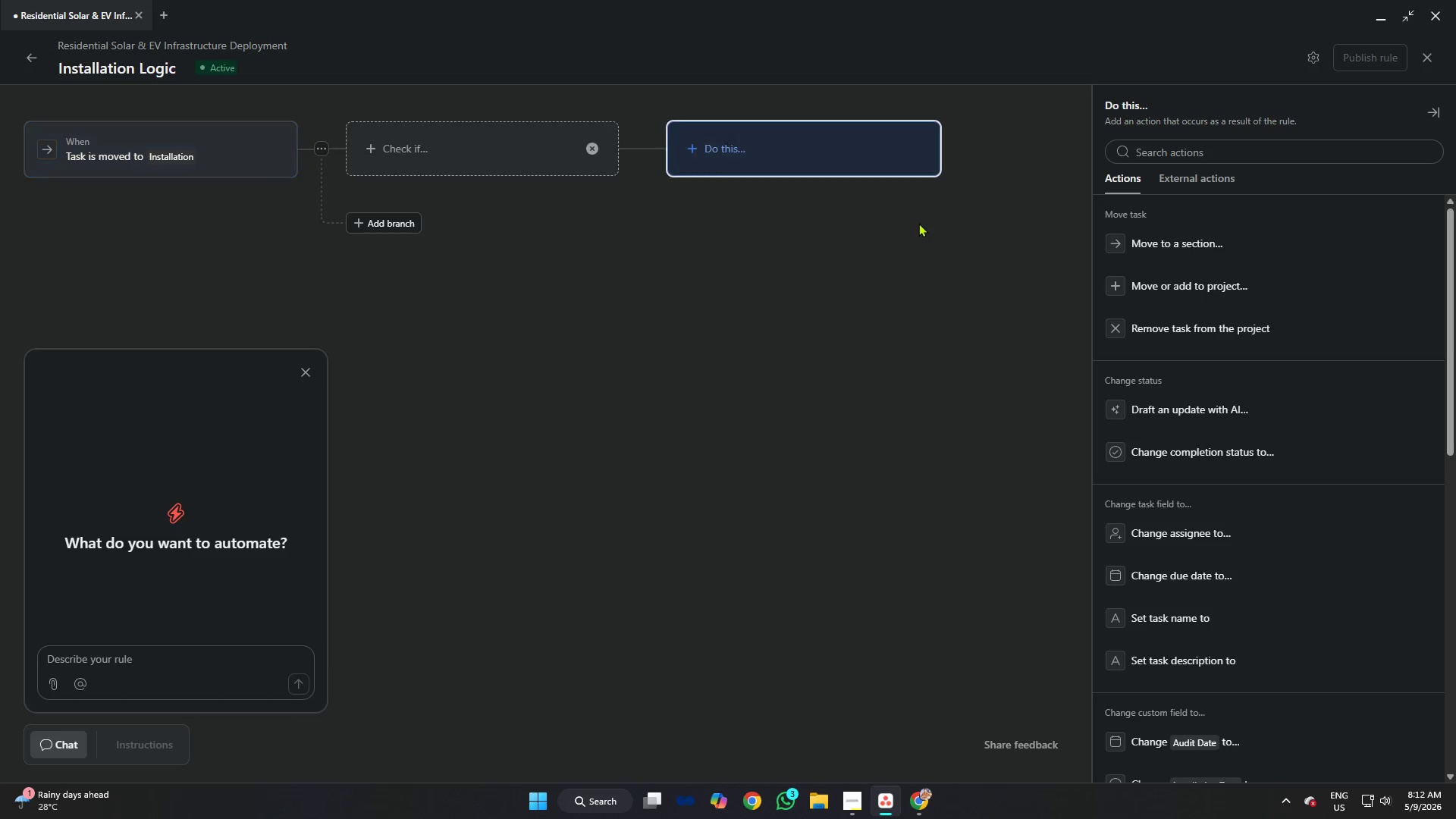 
scroll: coordinate [1305, 383], scroll_direction: down, amount: 1.0
 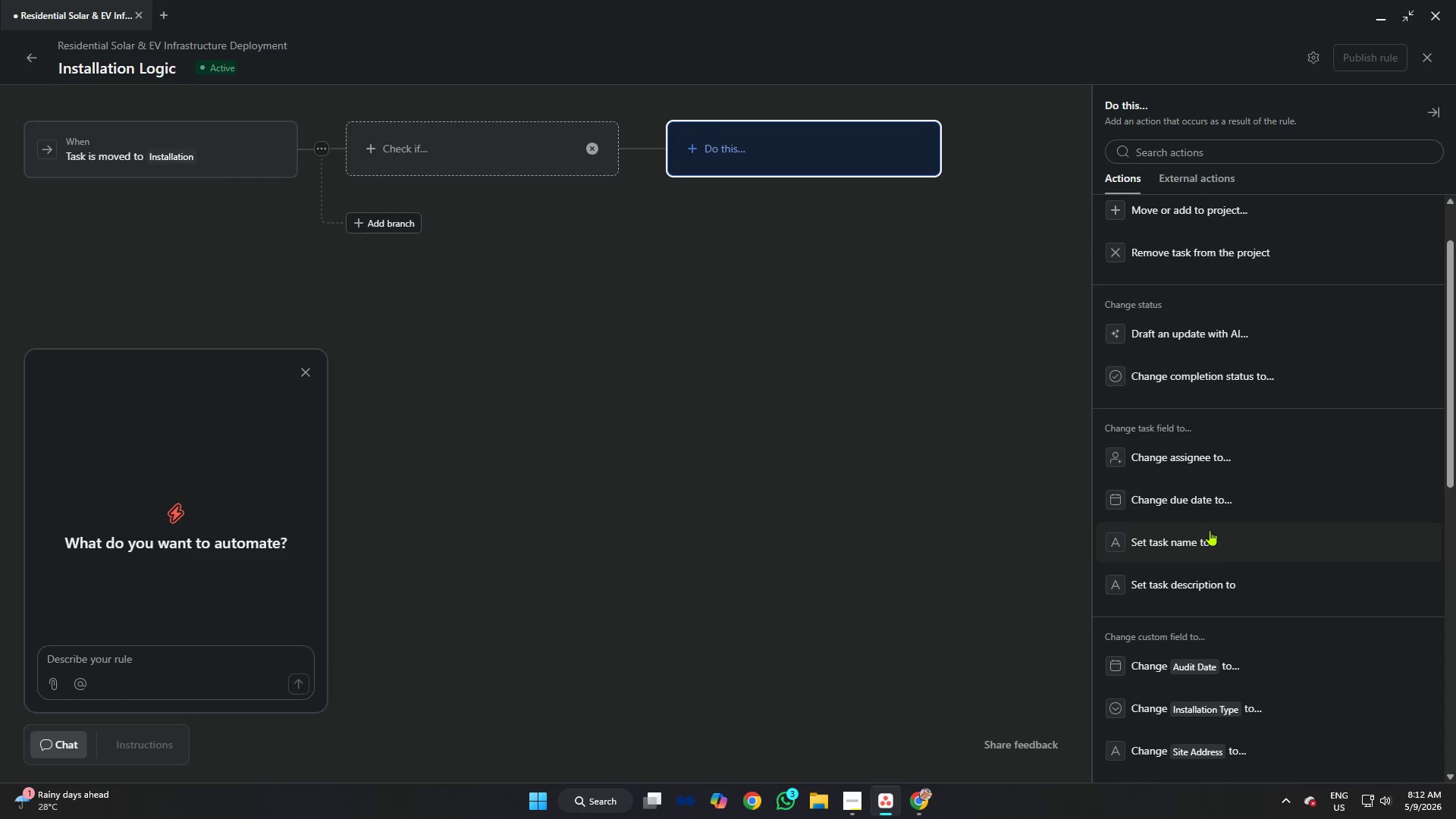 
left_click([1197, 503])
 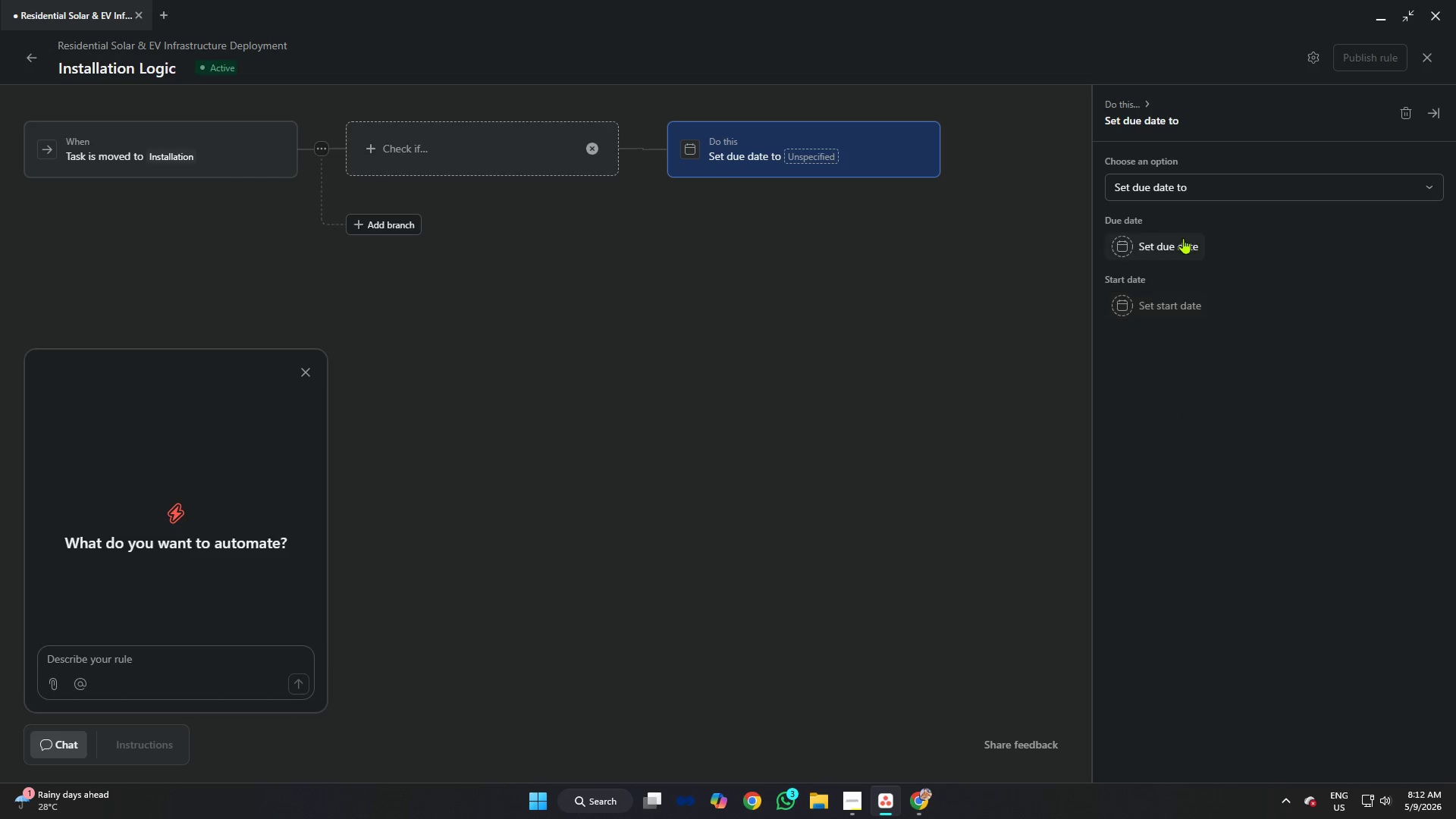 
left_click([1183, 238])
 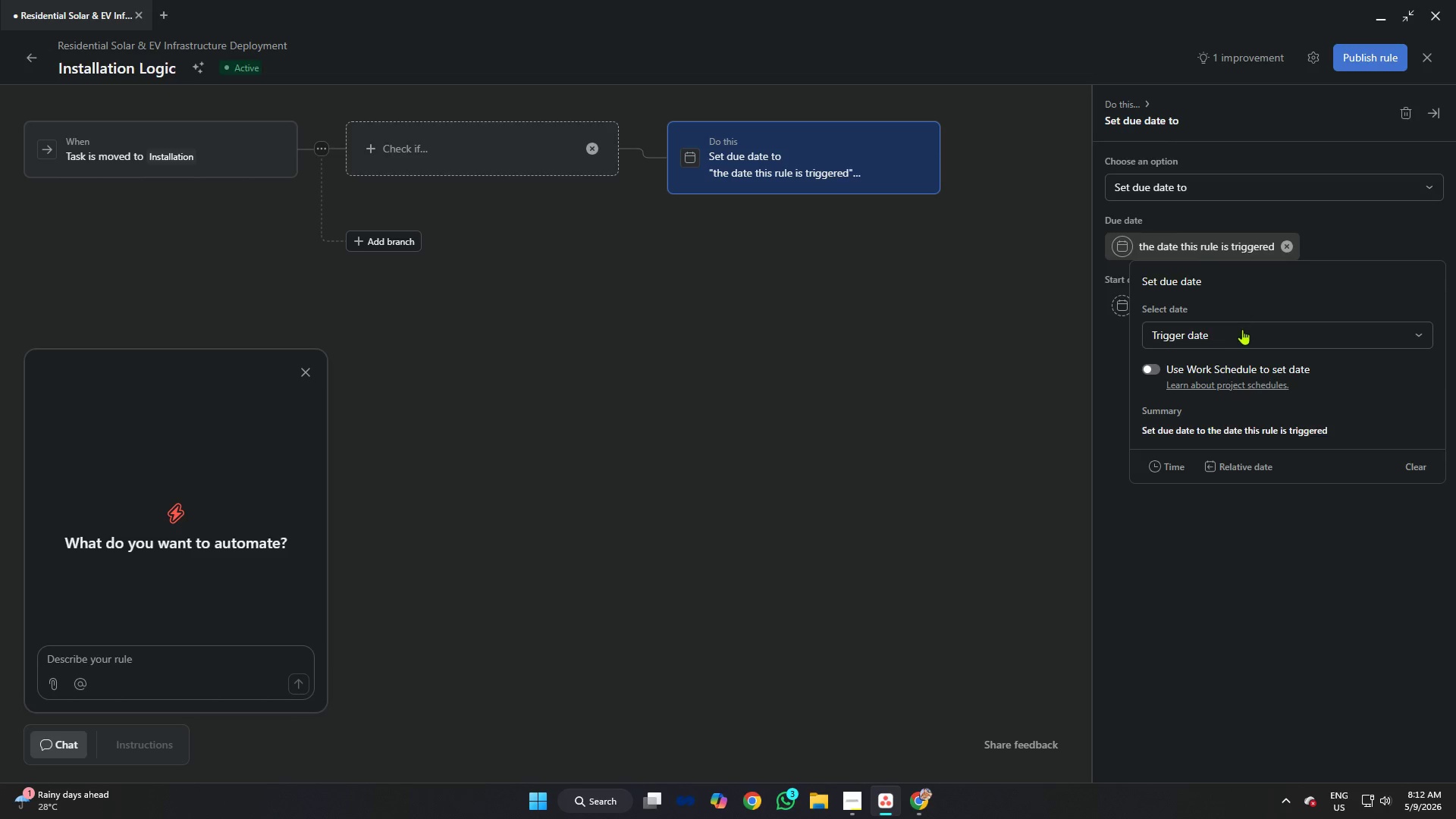 
left_click([1243, 330])
 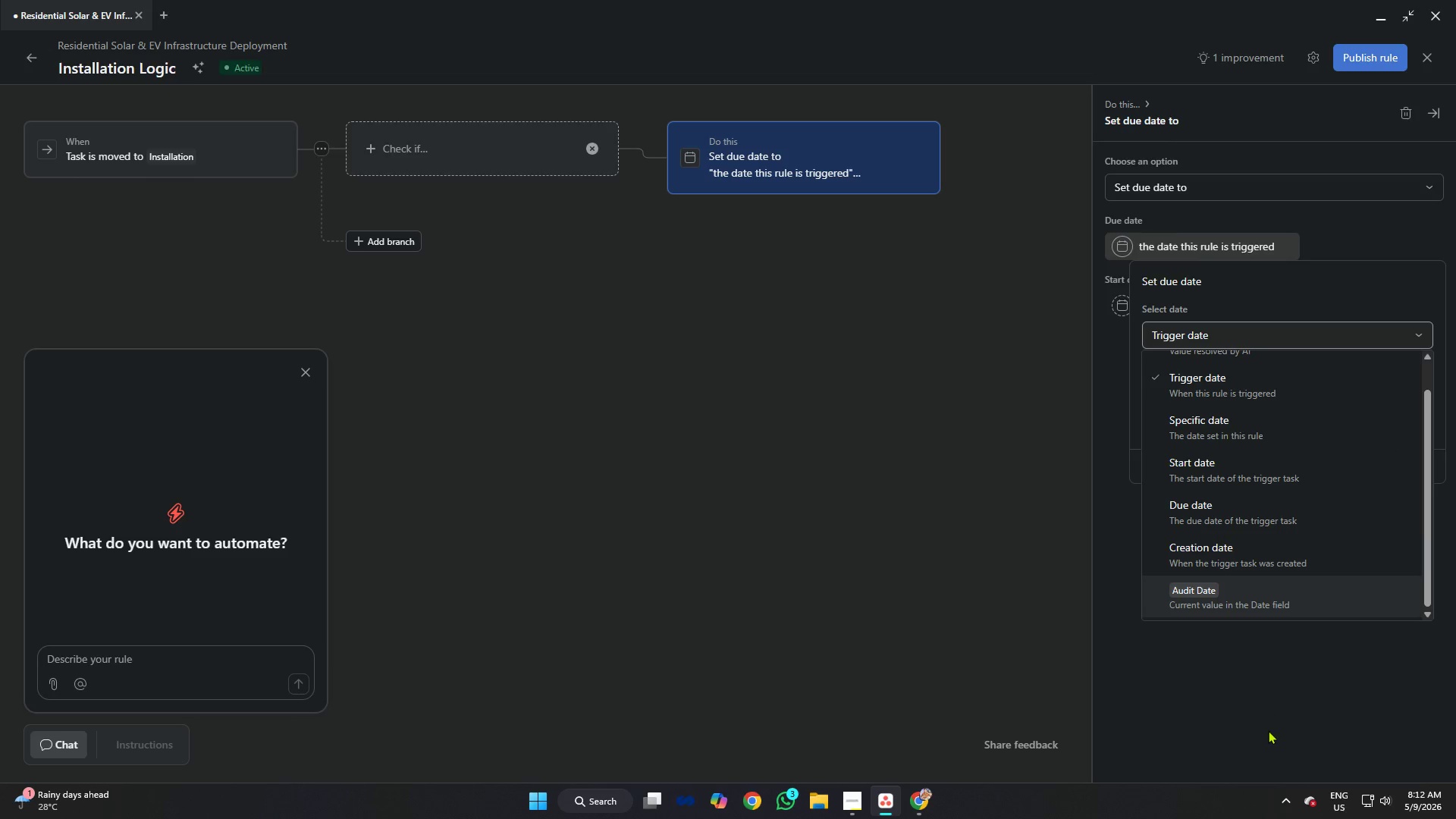 
left_click([1266, 730])
 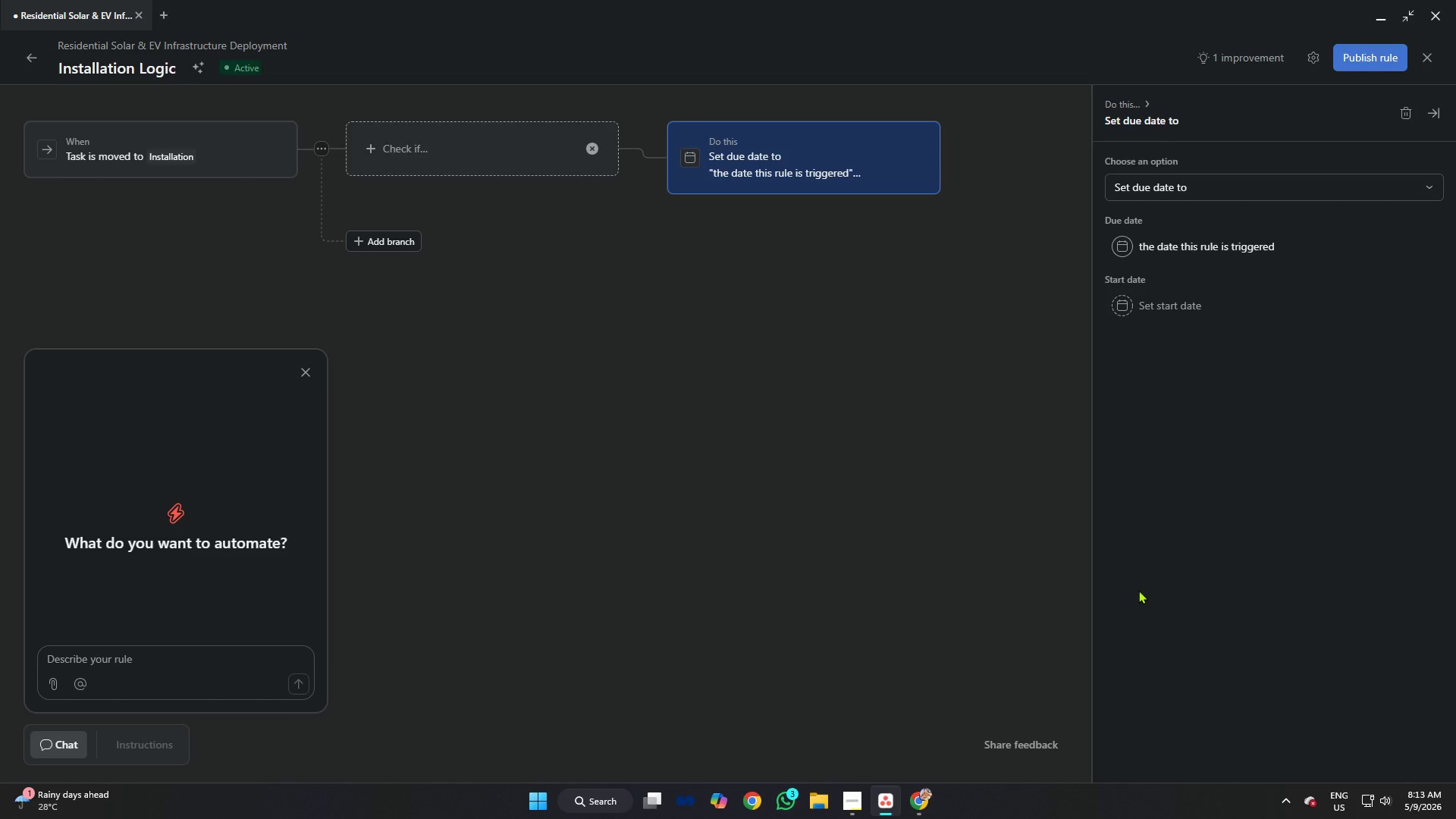 
wait(14.16)
 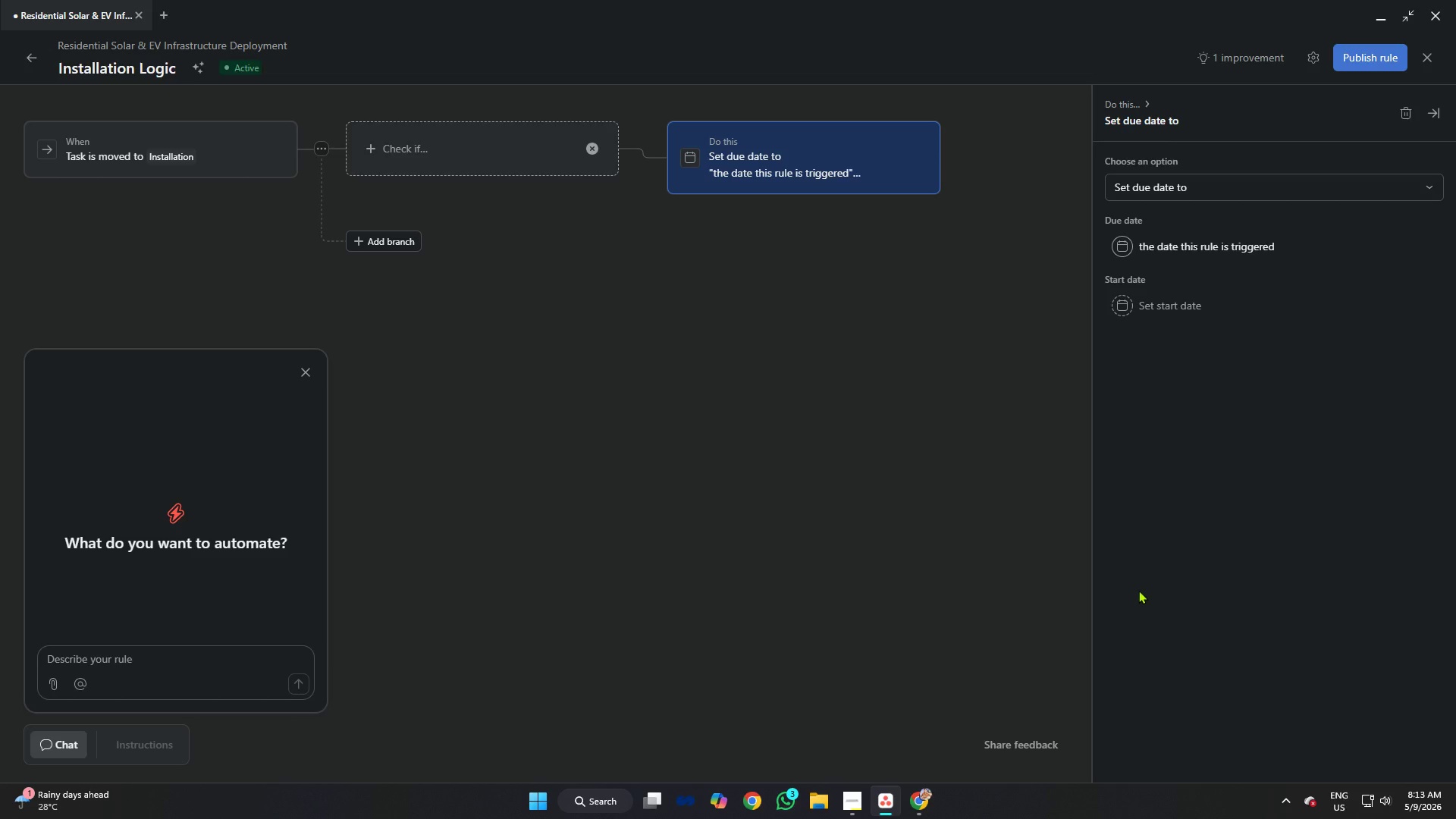 
left_click([1243, 183])
 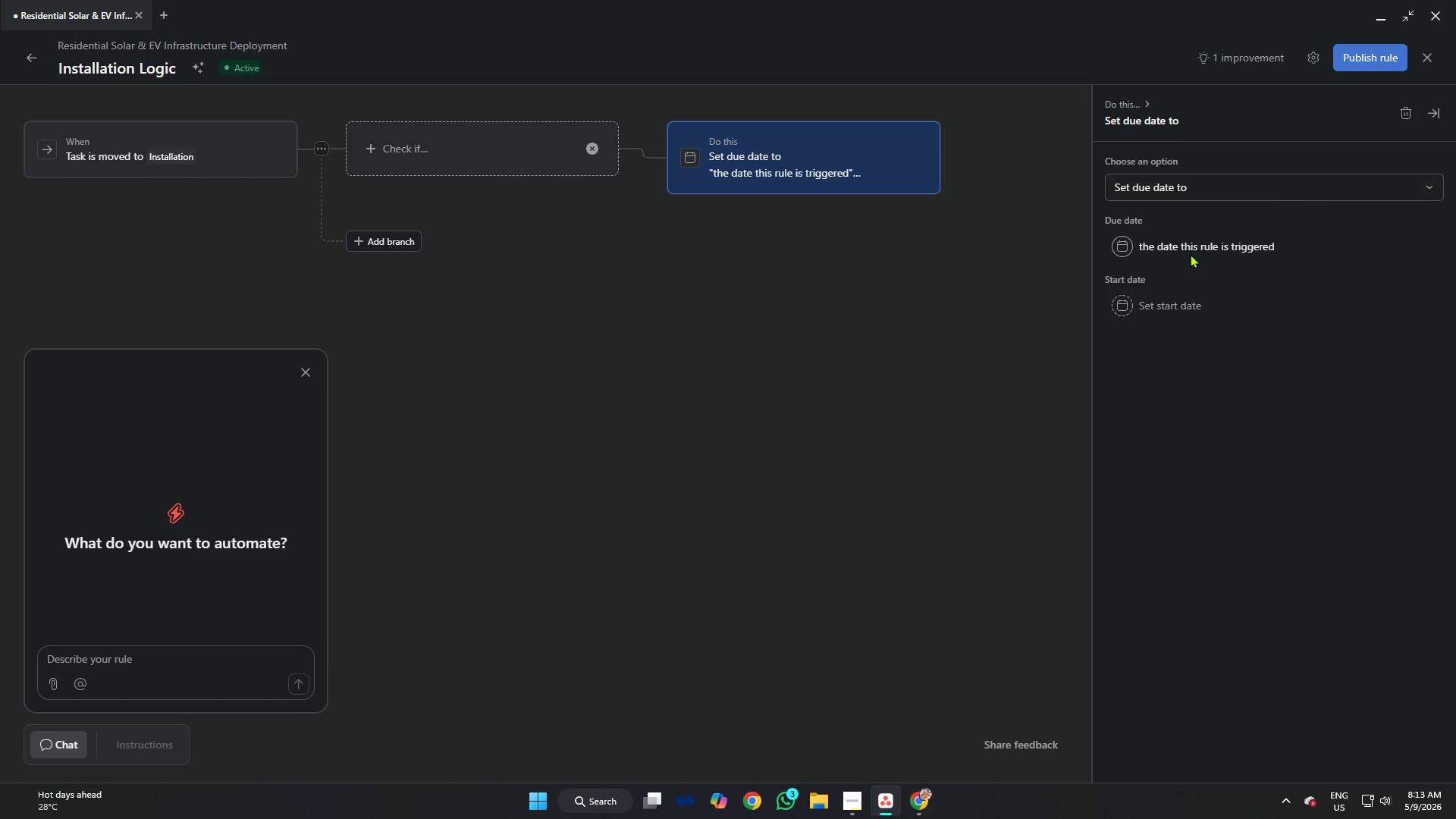 
double_click([1185, 241])
 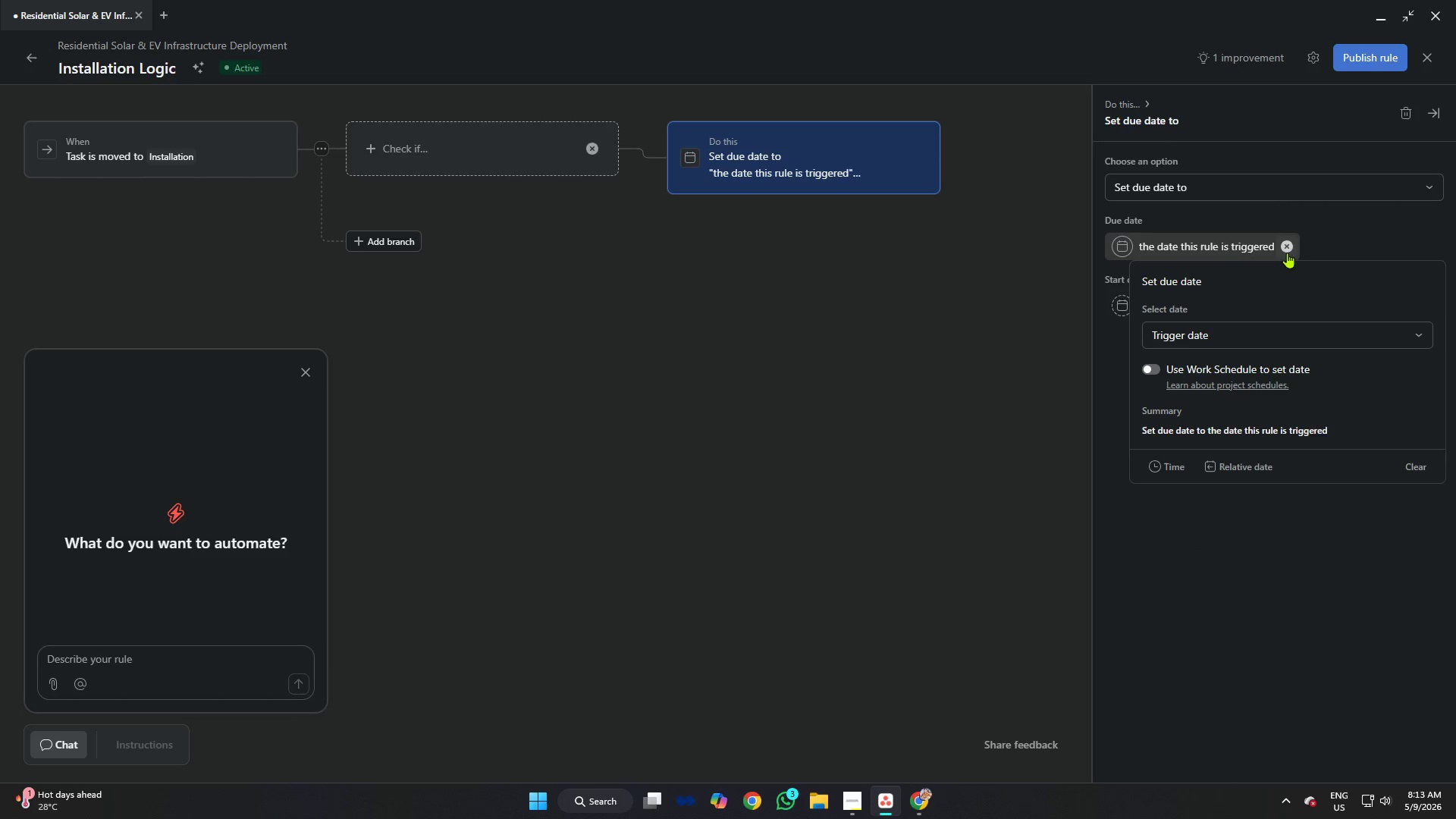 
left_click([1291, 241])
 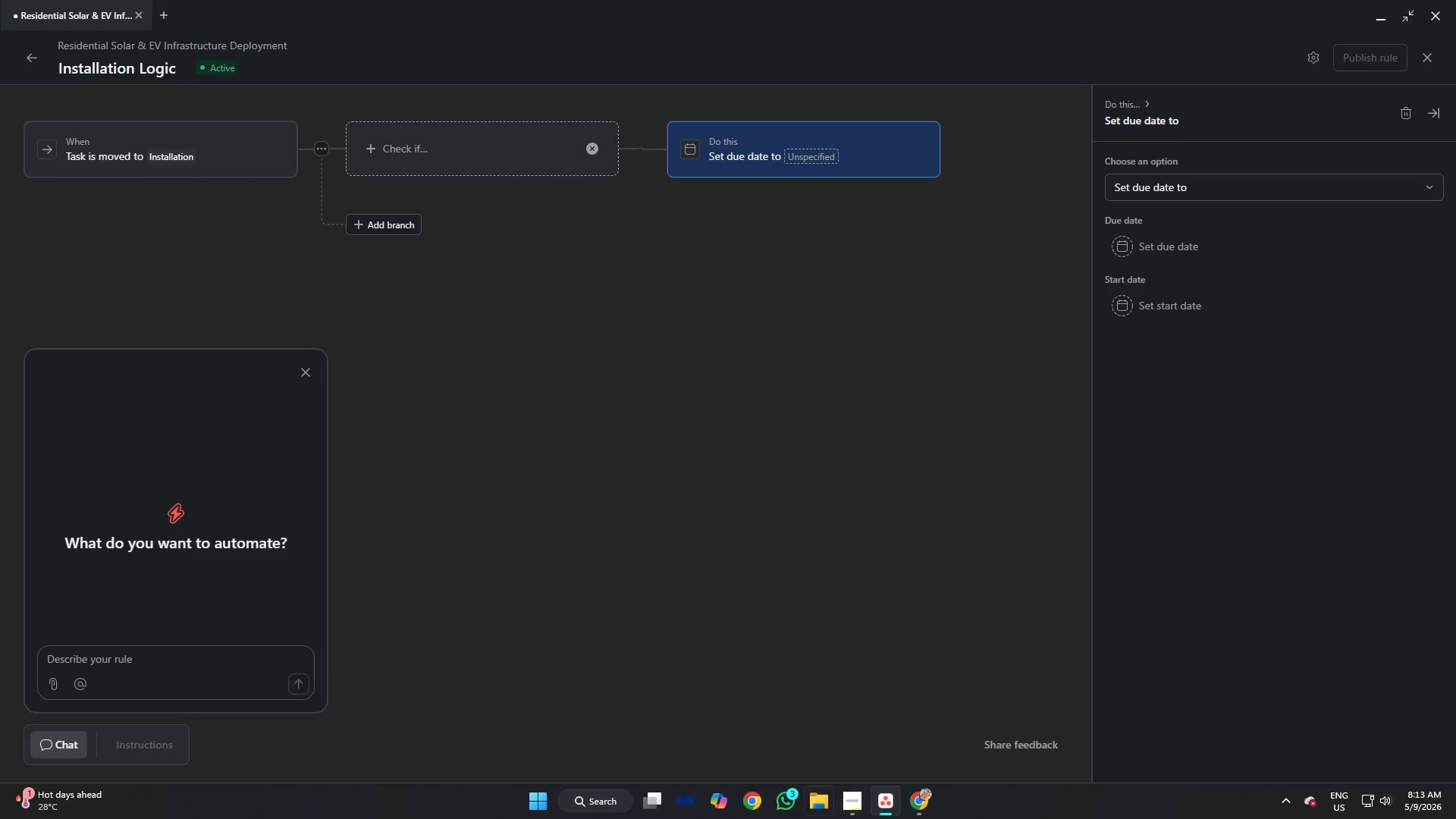 
left_click([851, 795])
 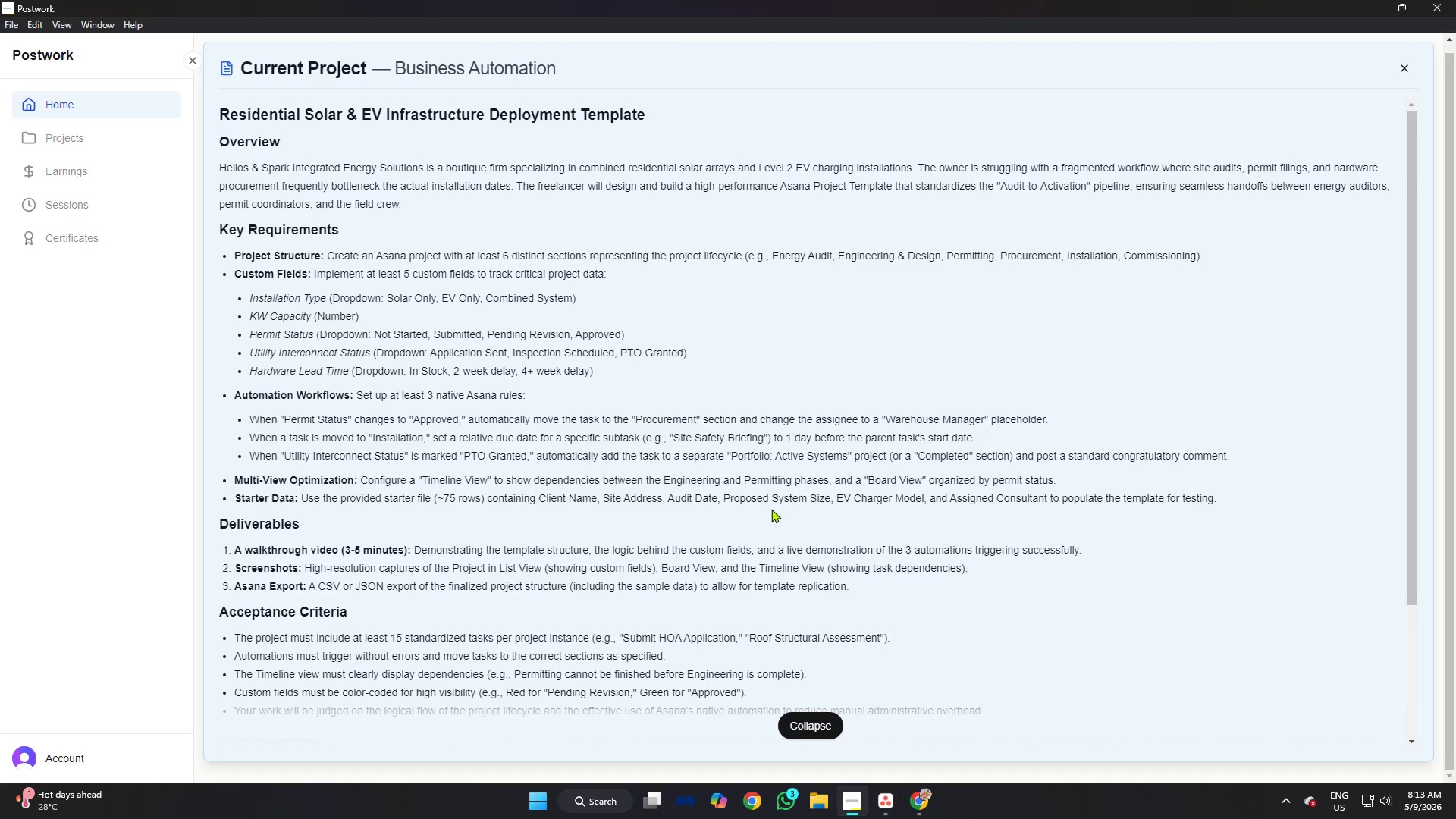 
wait(15.61)
 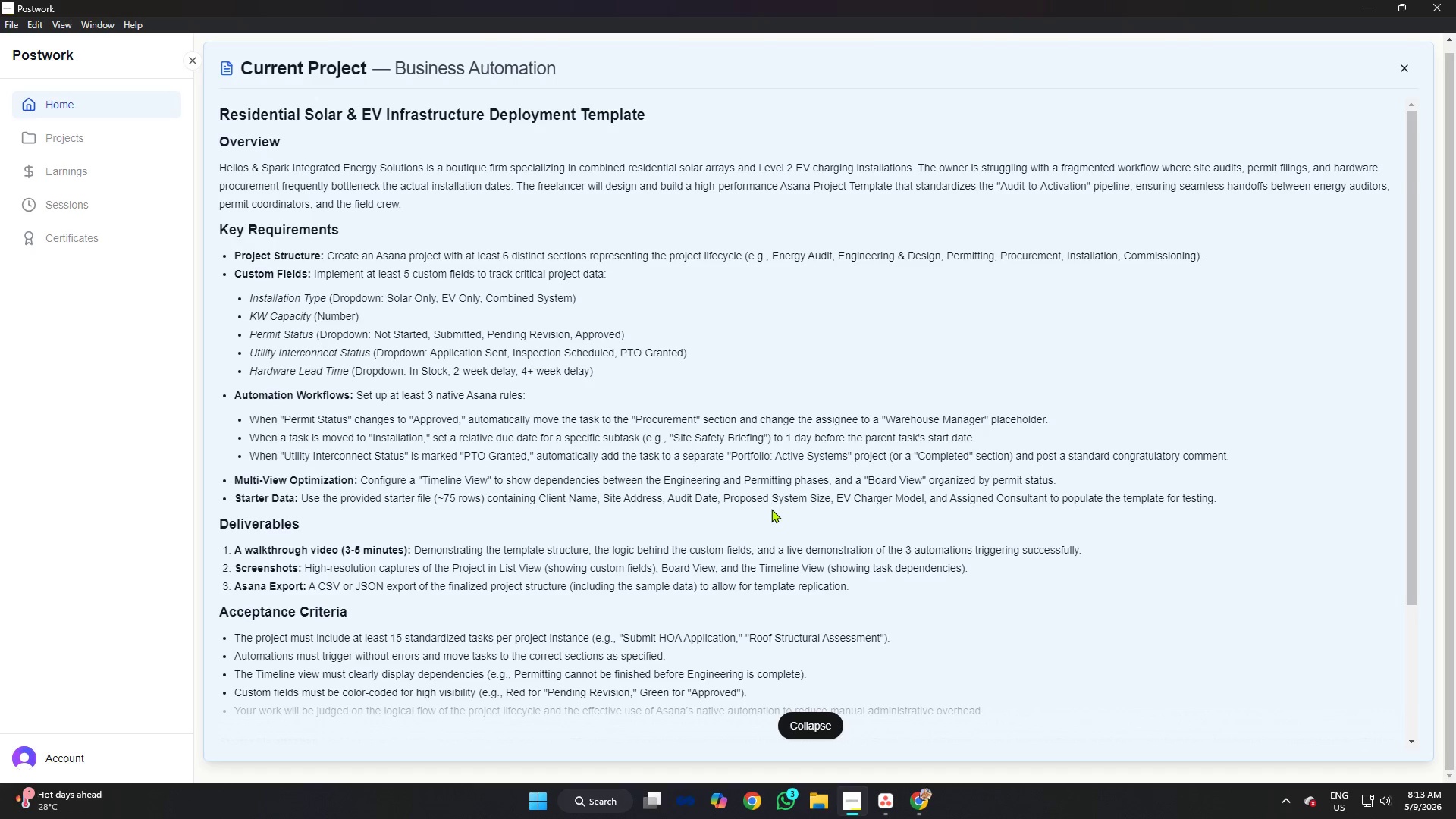 
left_click([857, 799])